 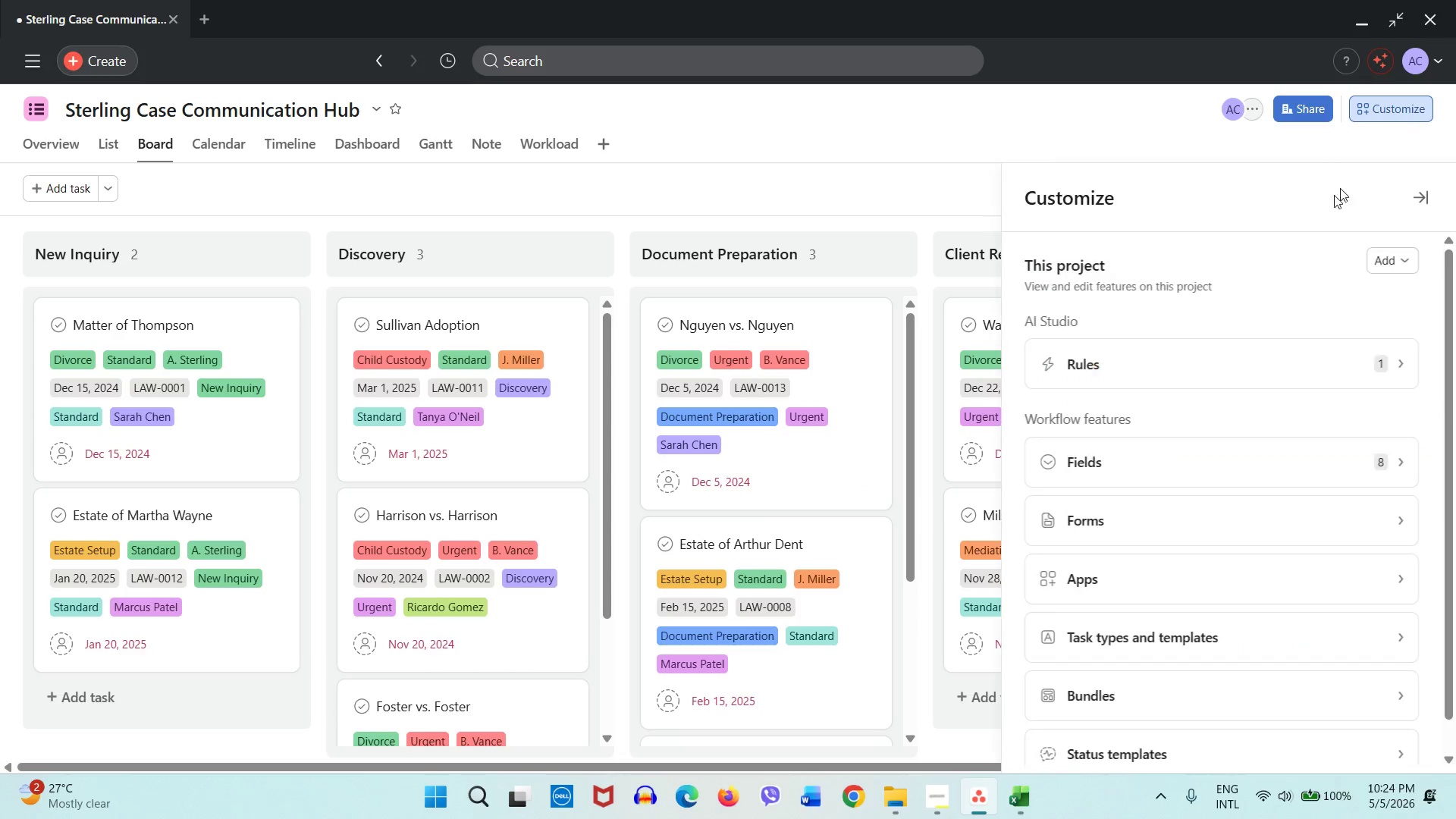 
left_click([1128, 469])
 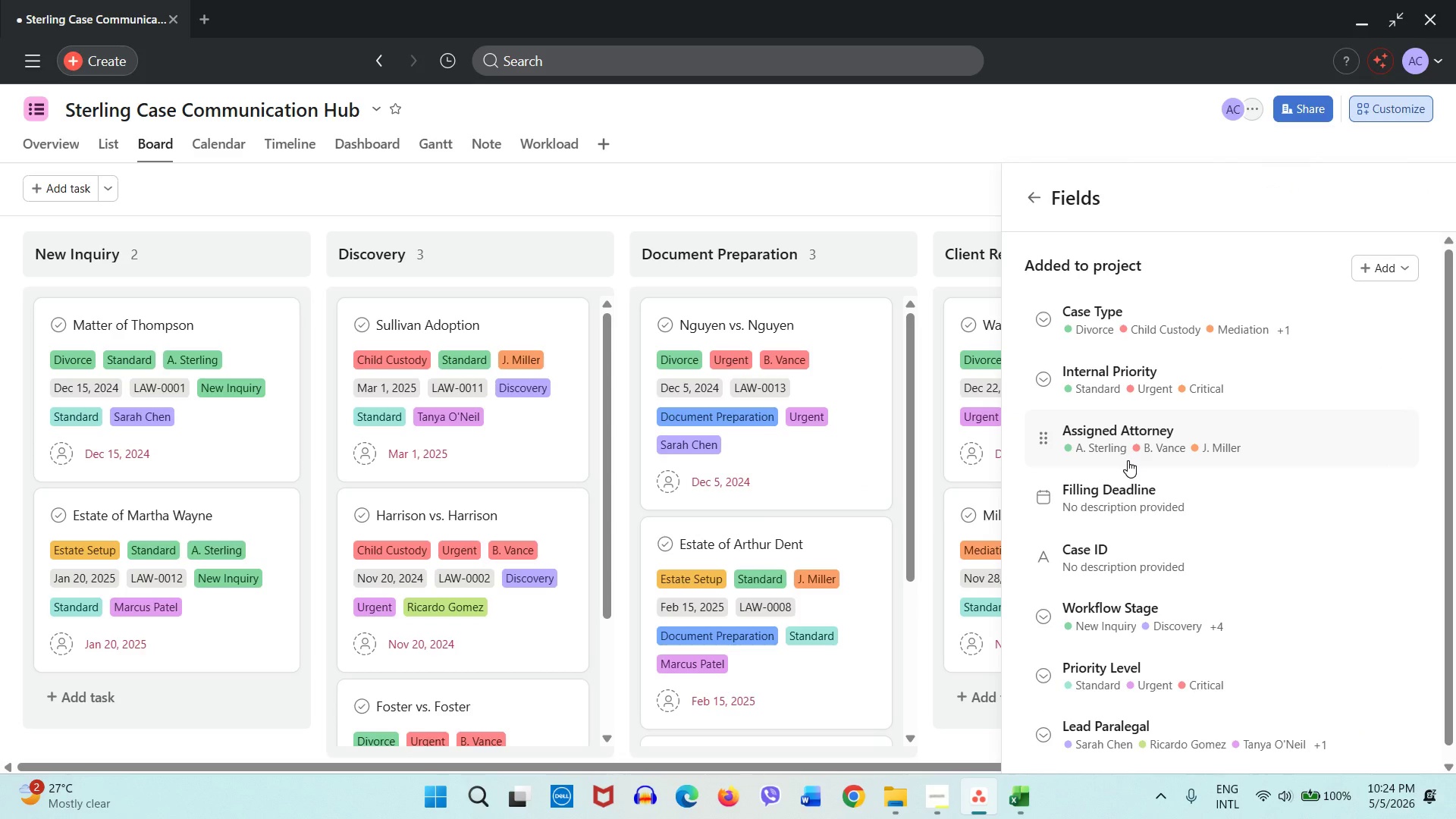 
scroll: coordinate [1128, 460], scroll_direction: down, amount: 2.0
 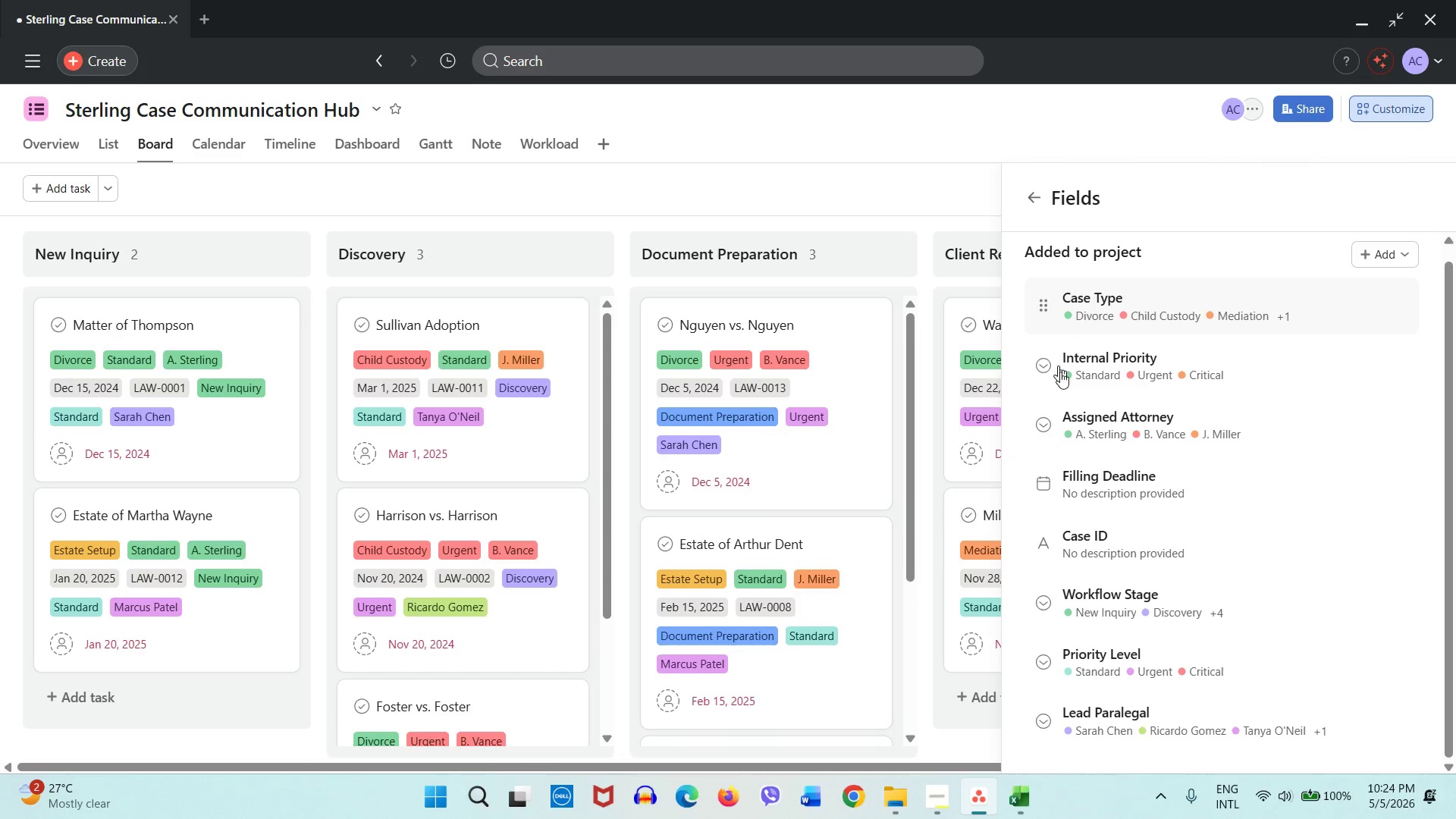 
left_click([934, 193])
 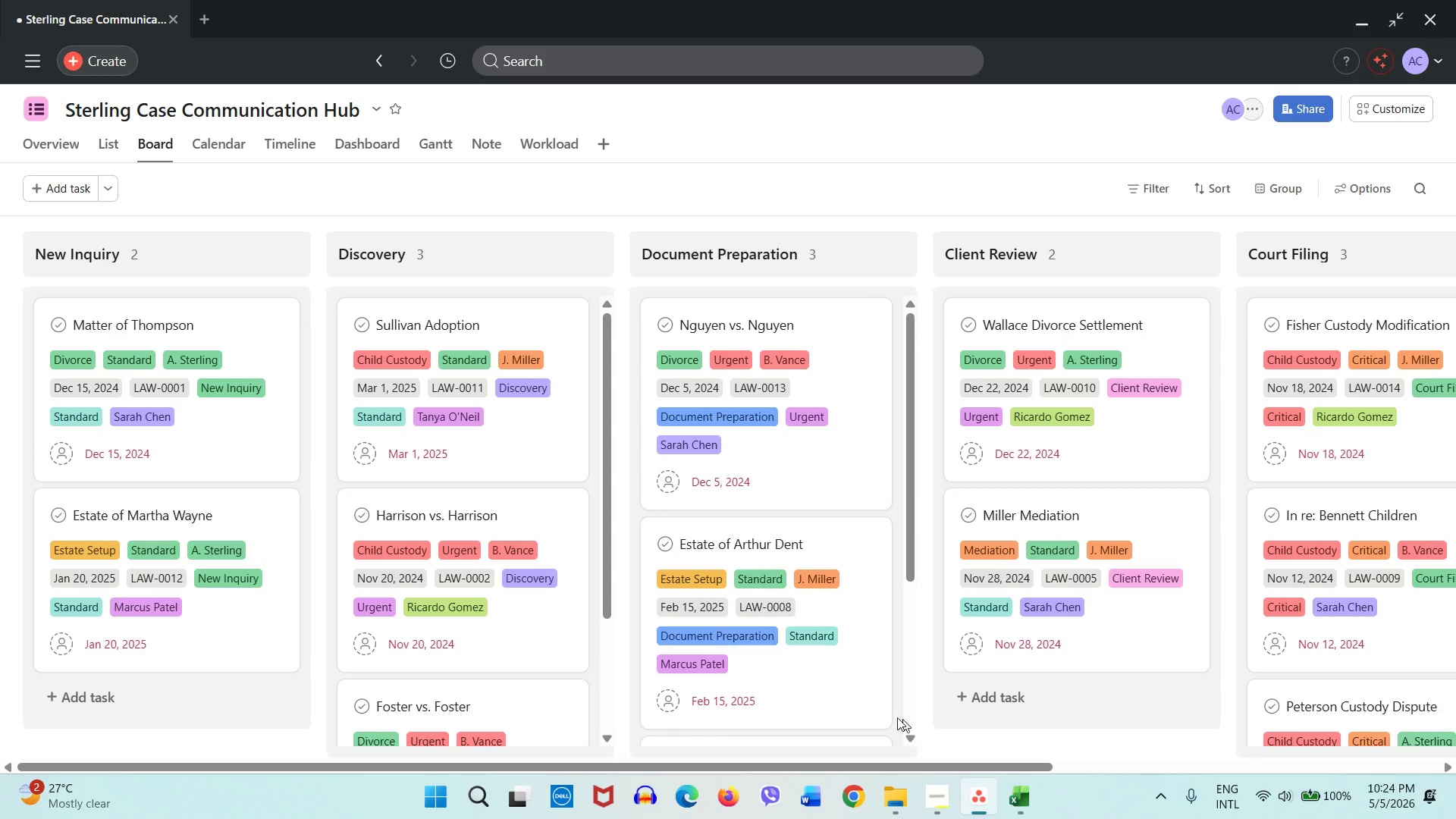 
left_click([1015, 795])
 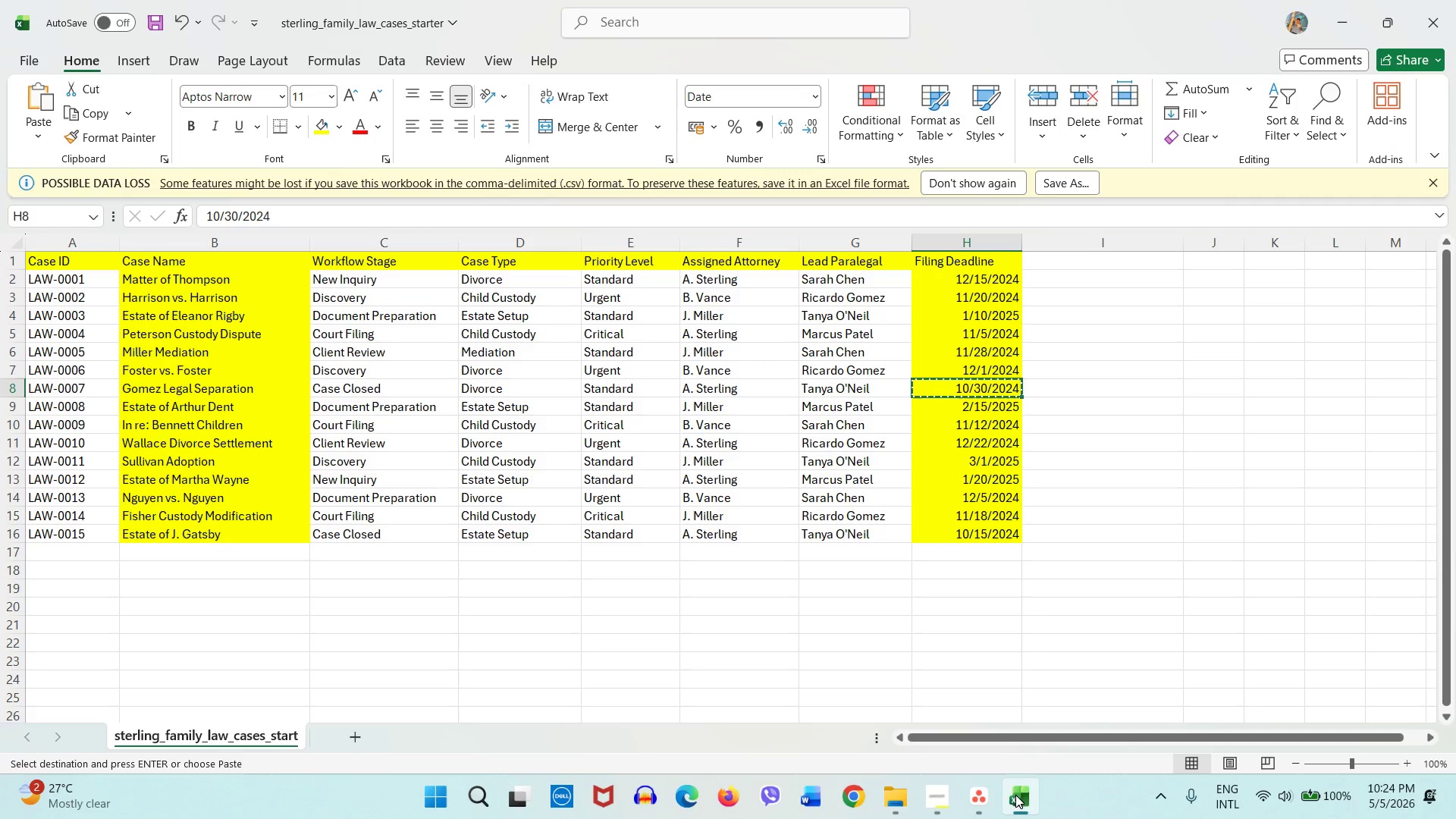 
left_click([946, 795])